 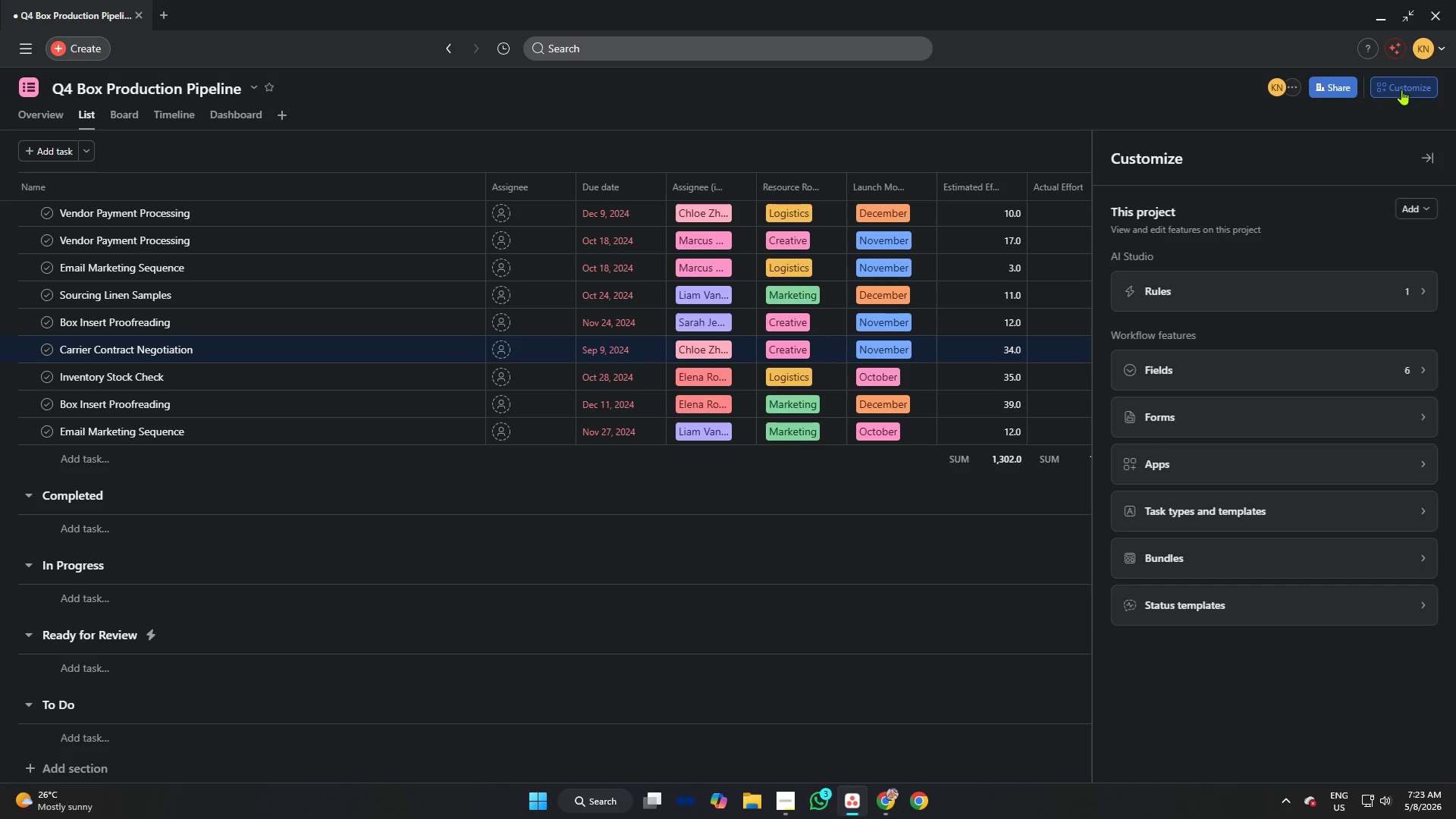 
scroll: coordinate [1404, 85], scroll_direction: down, amount: 2.0
 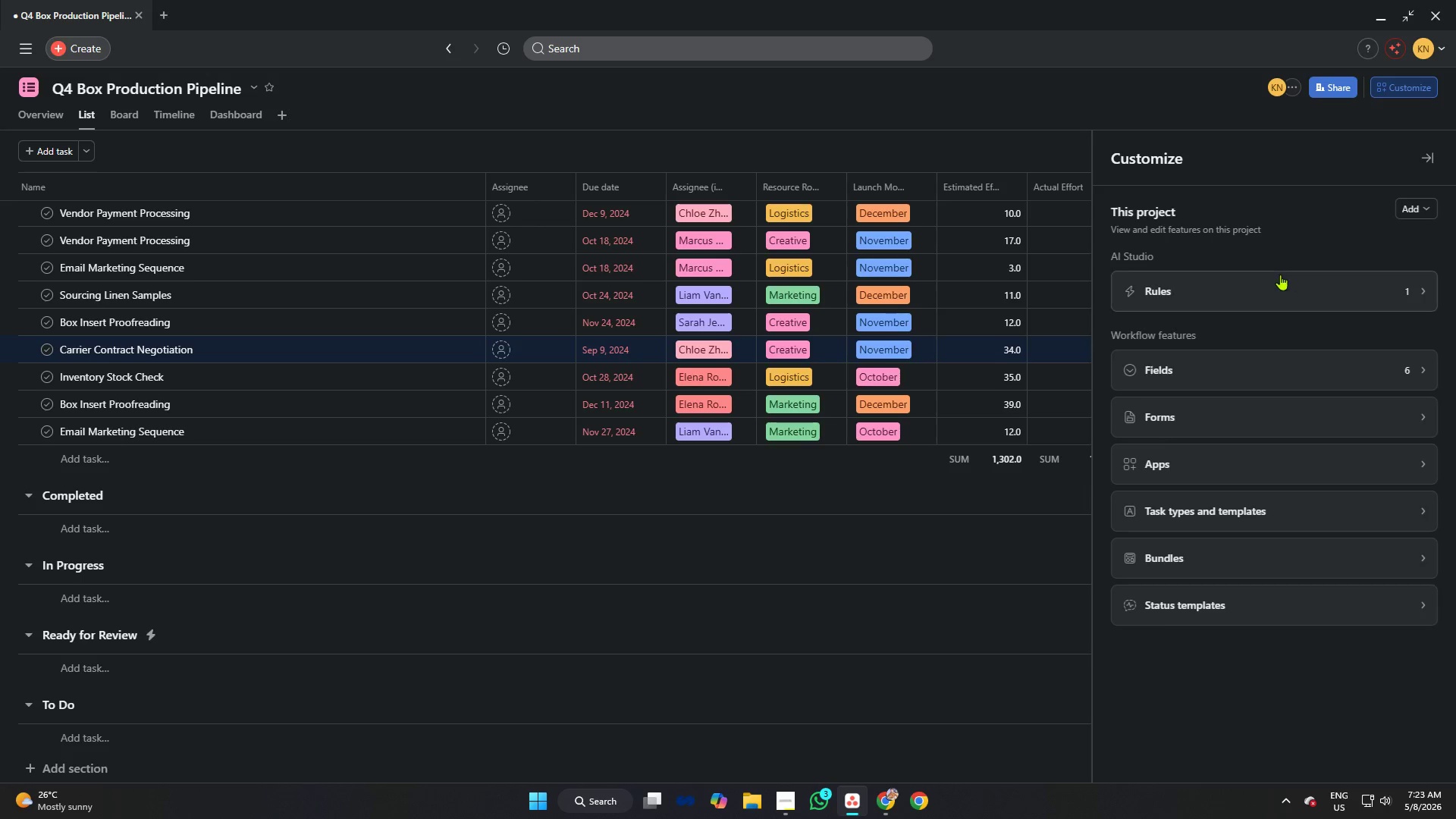 
left_click([1267, 278])
 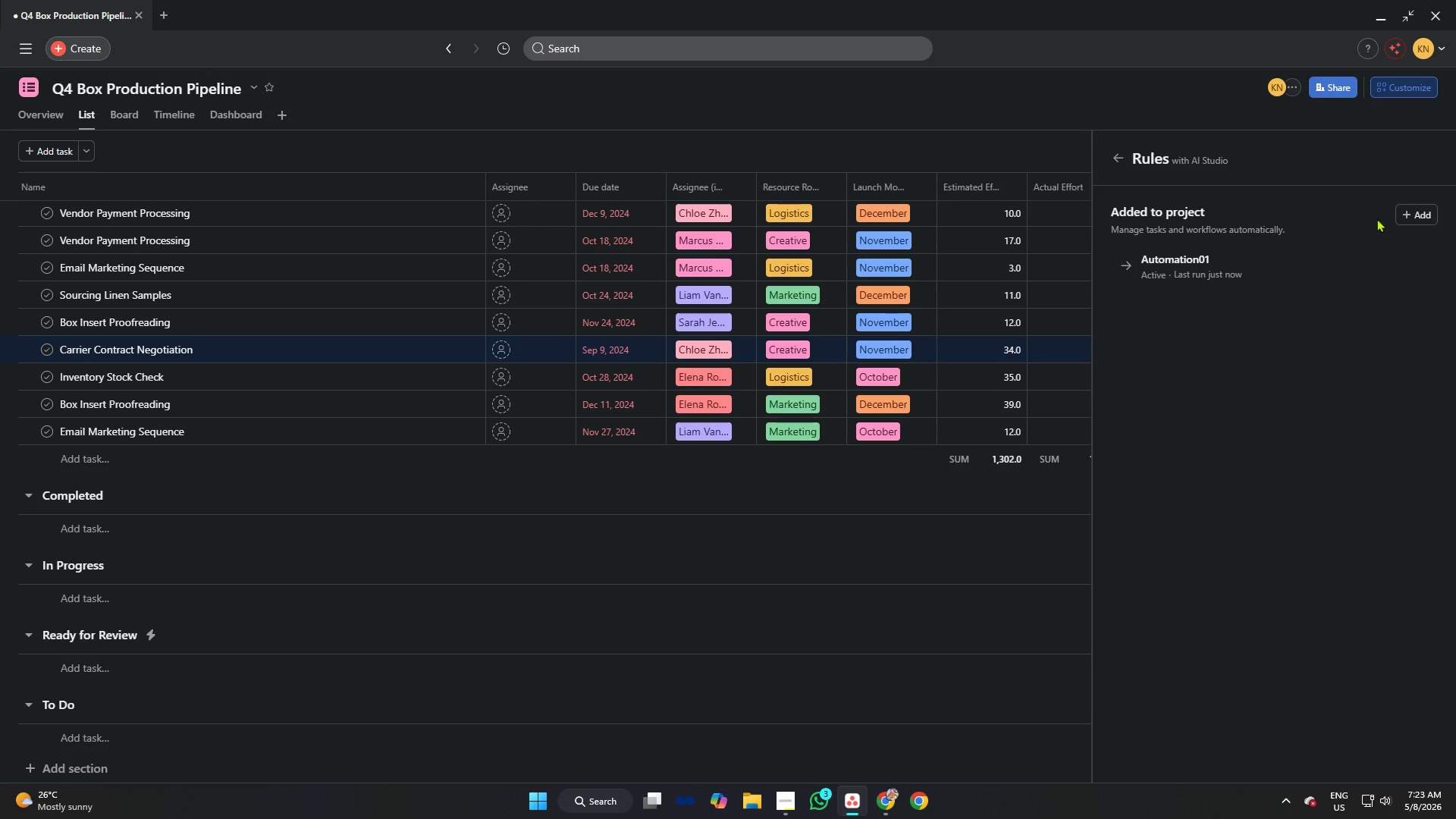 
left_click([1413, 213])
 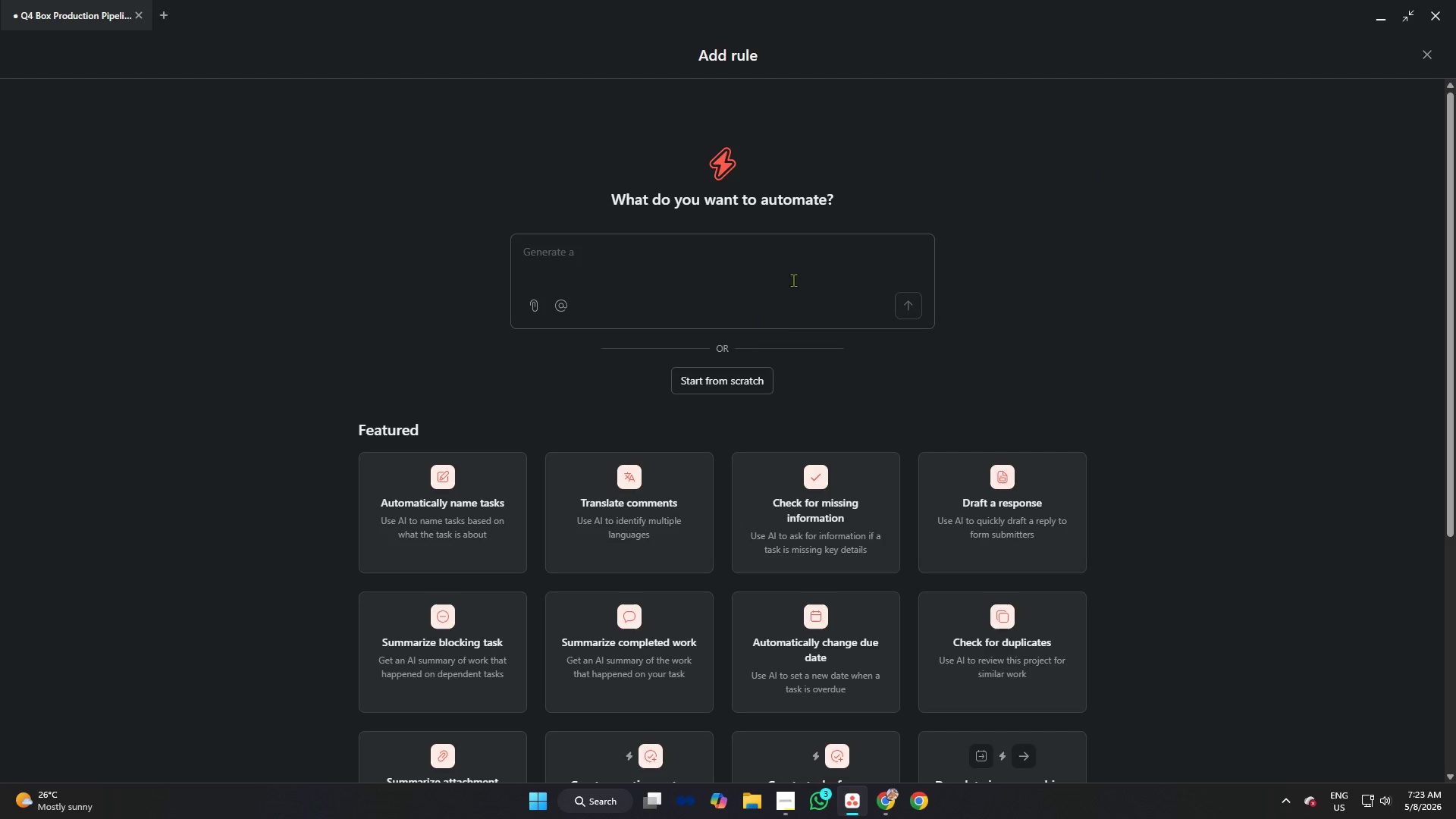 
left_click([741, 380])
 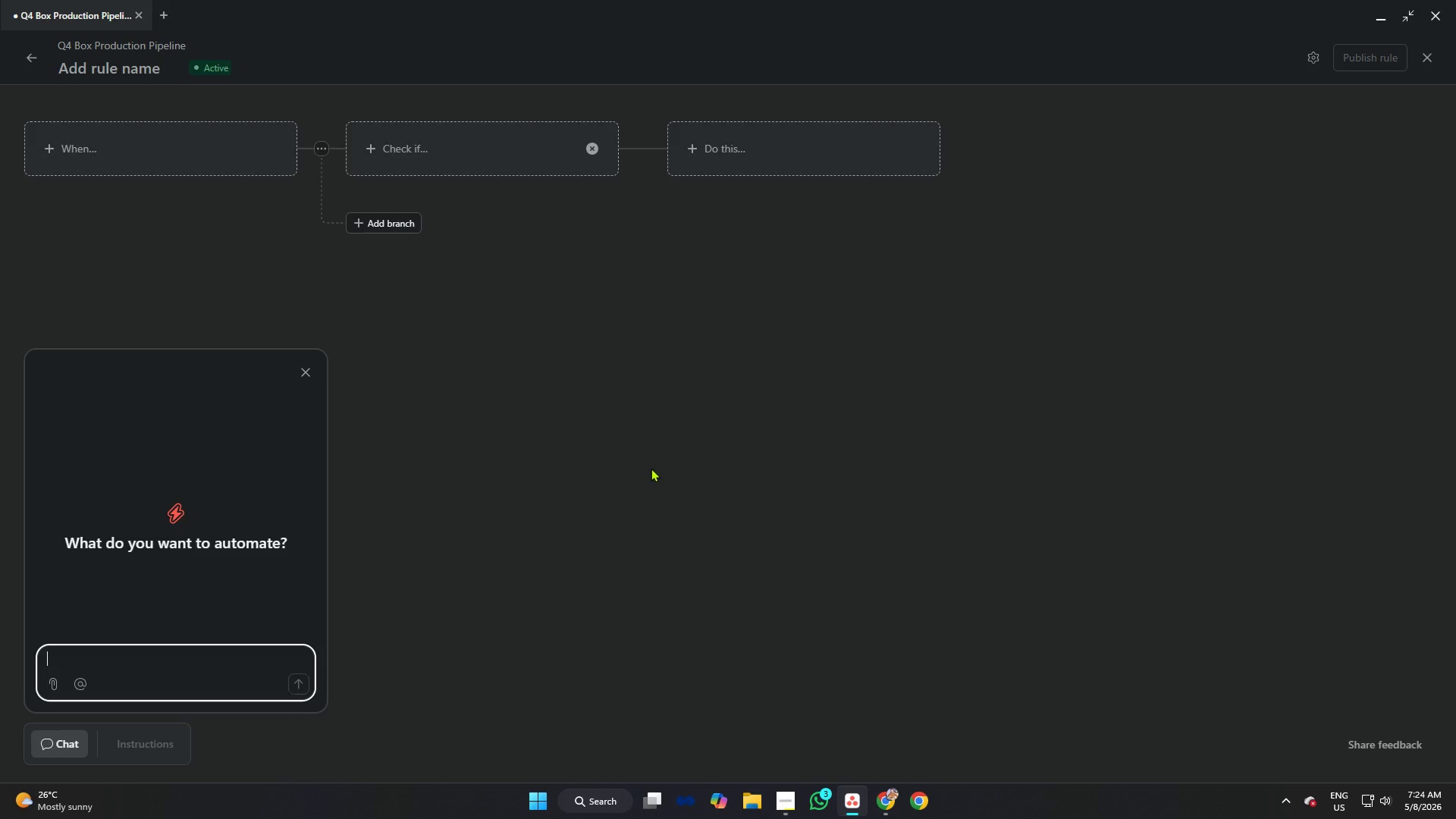 
wait(21.48)
 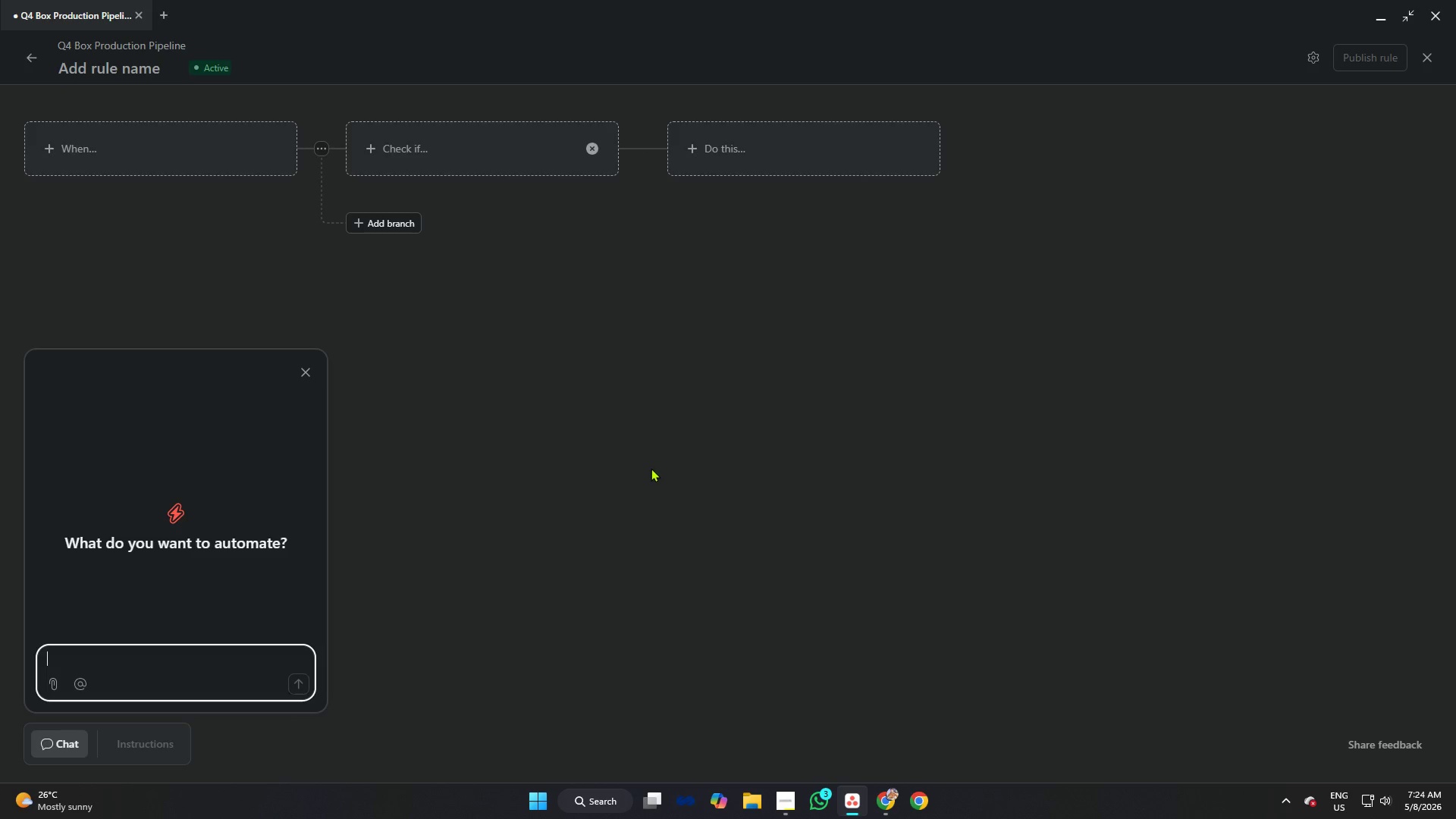 
left_click([142, 148])
 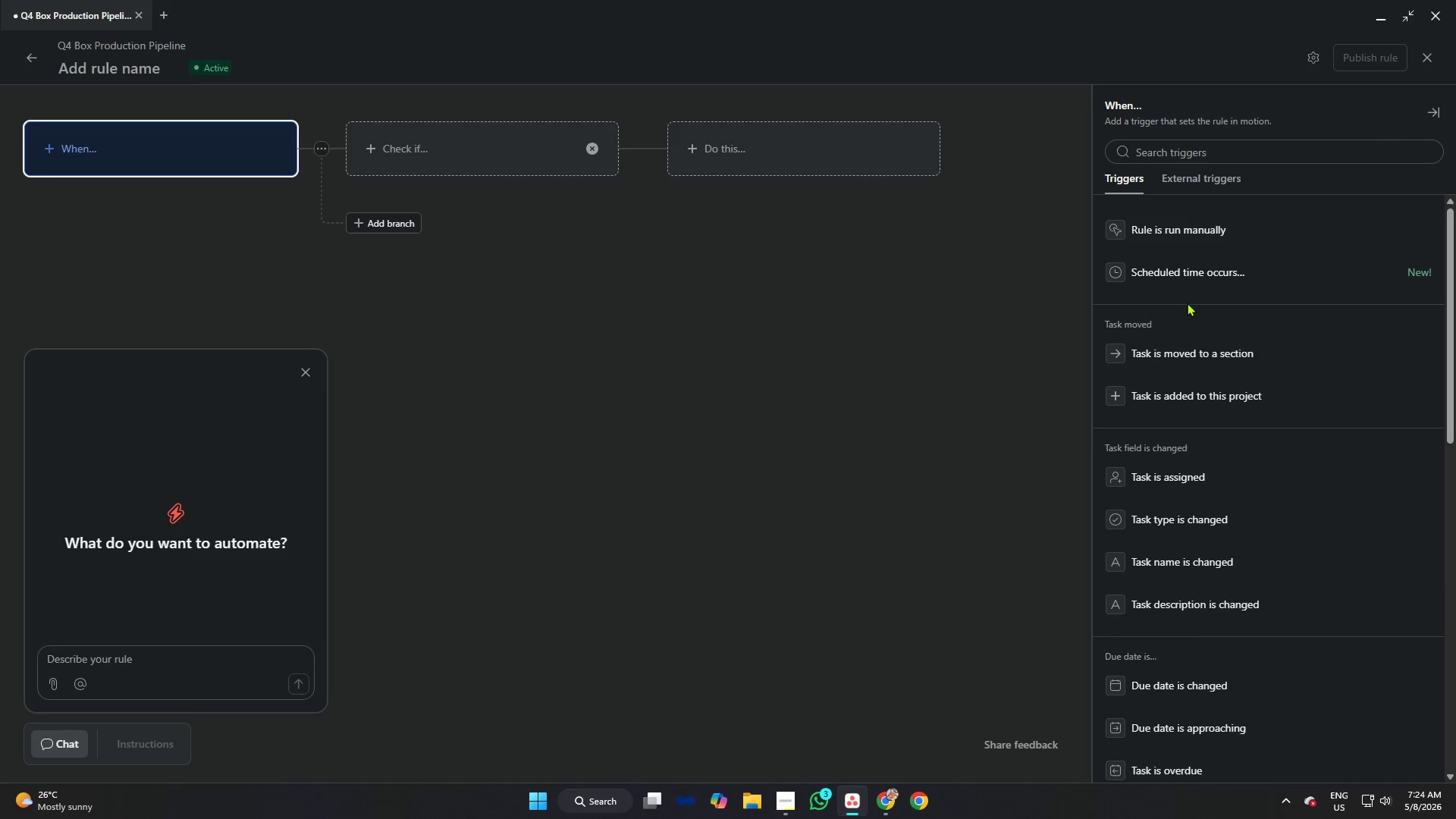 
scroll: coordinate [1214, 402], scroll_direction: down, amount: 14.0
 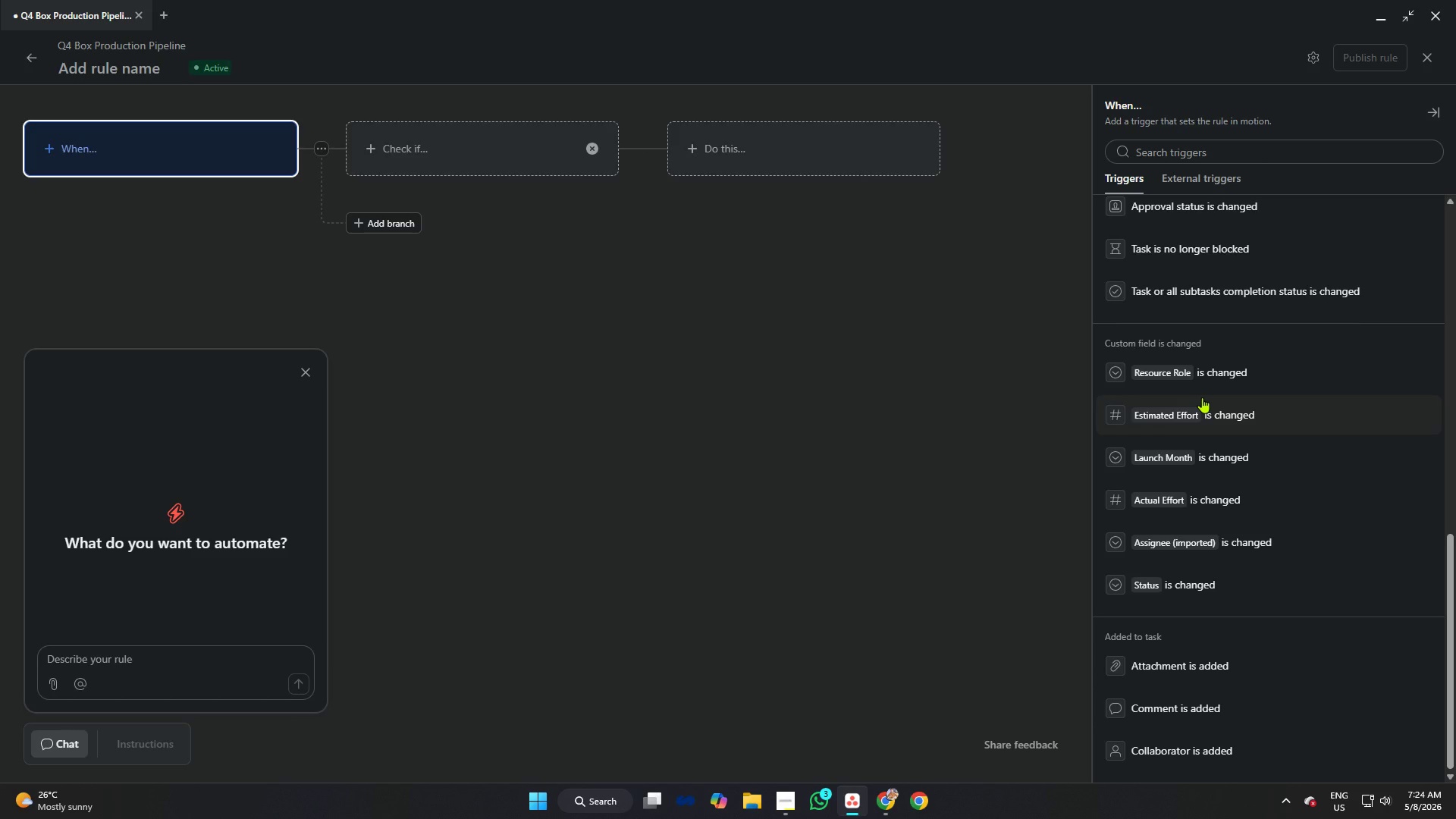 
wait(12.77)
 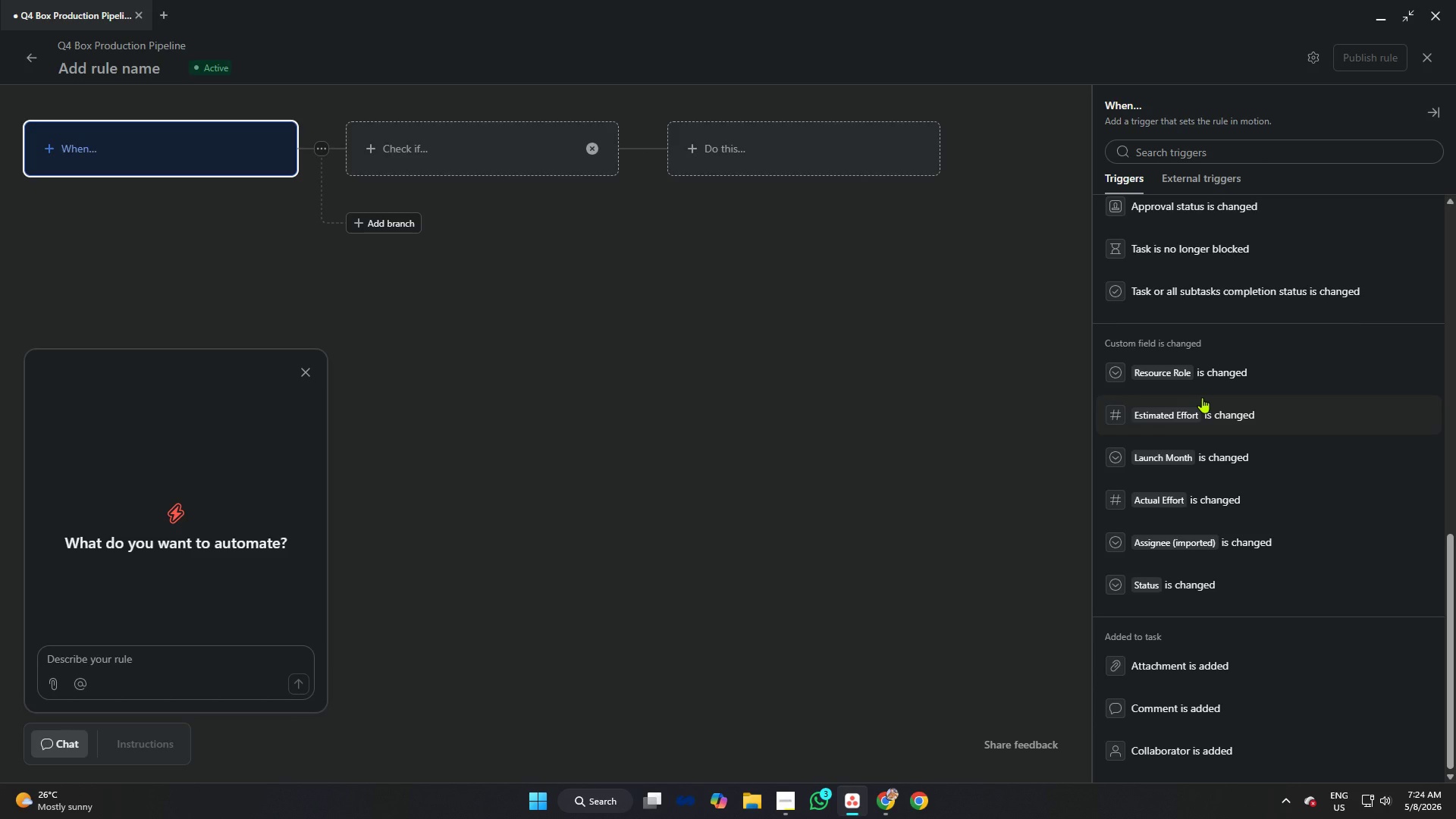 
scroll: coordinate [1200, 359], scroll_direction: up, amount: 3.0
 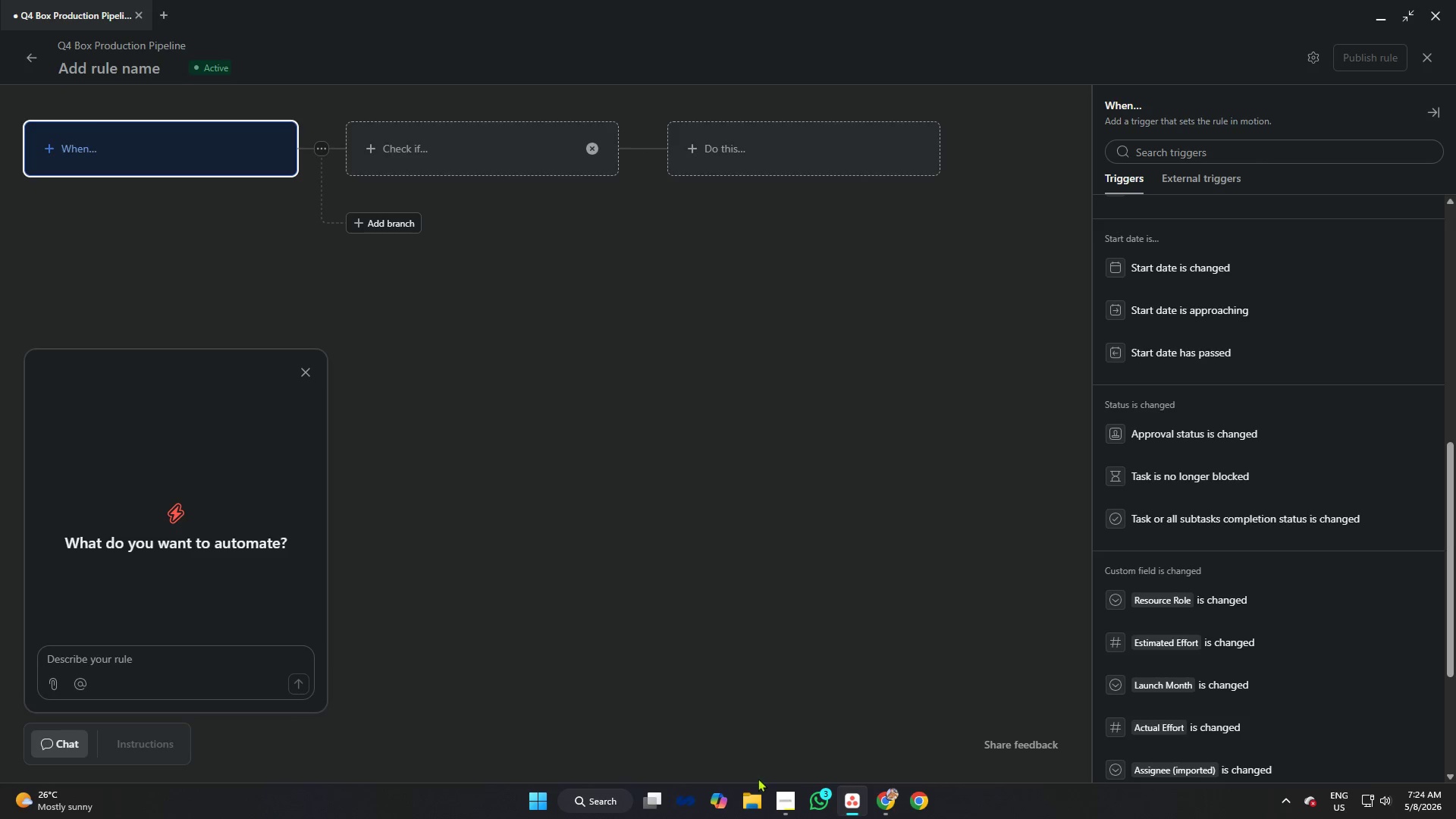 
left_click([780, 789])